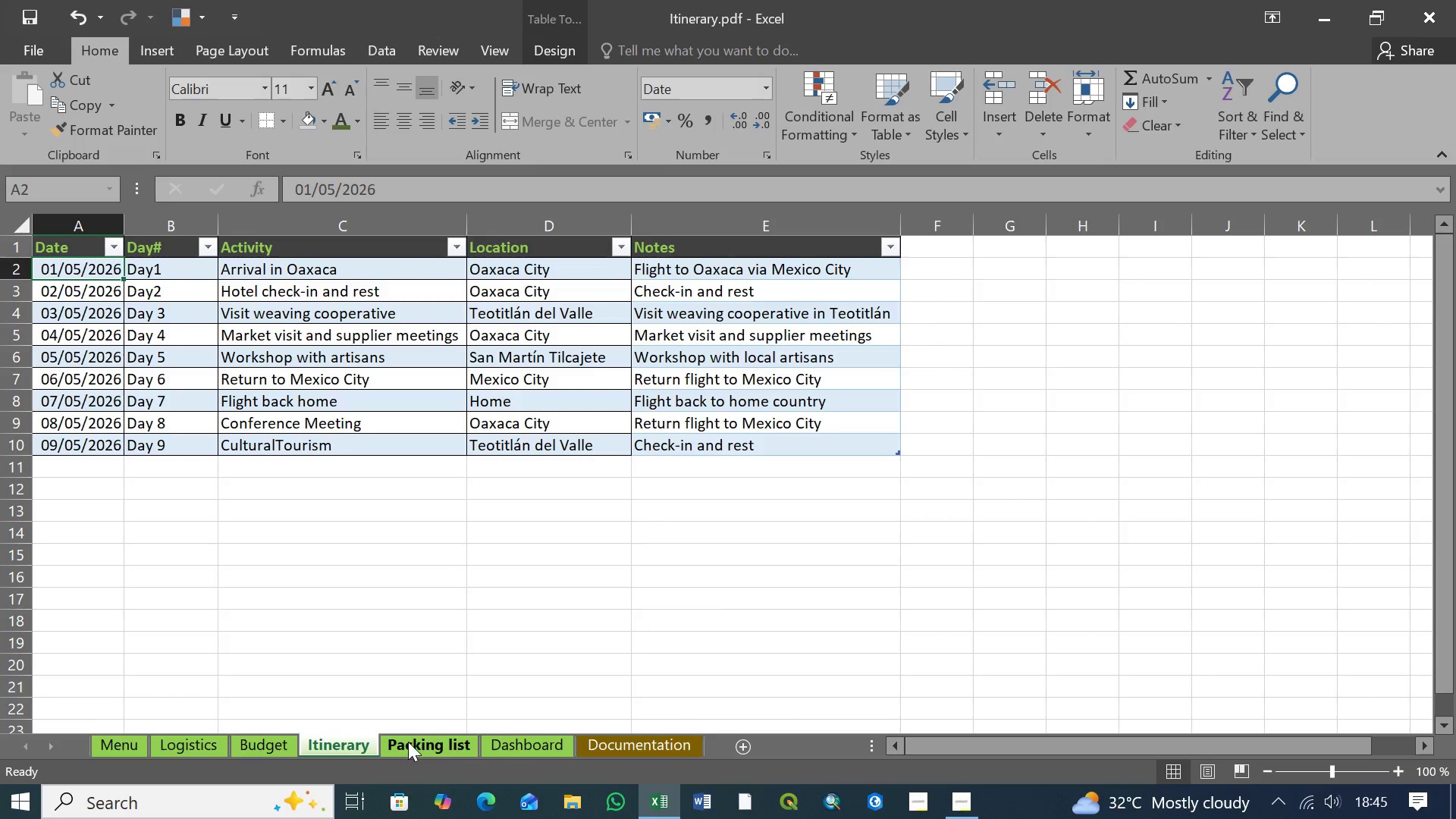 
left_click([411, 742])
 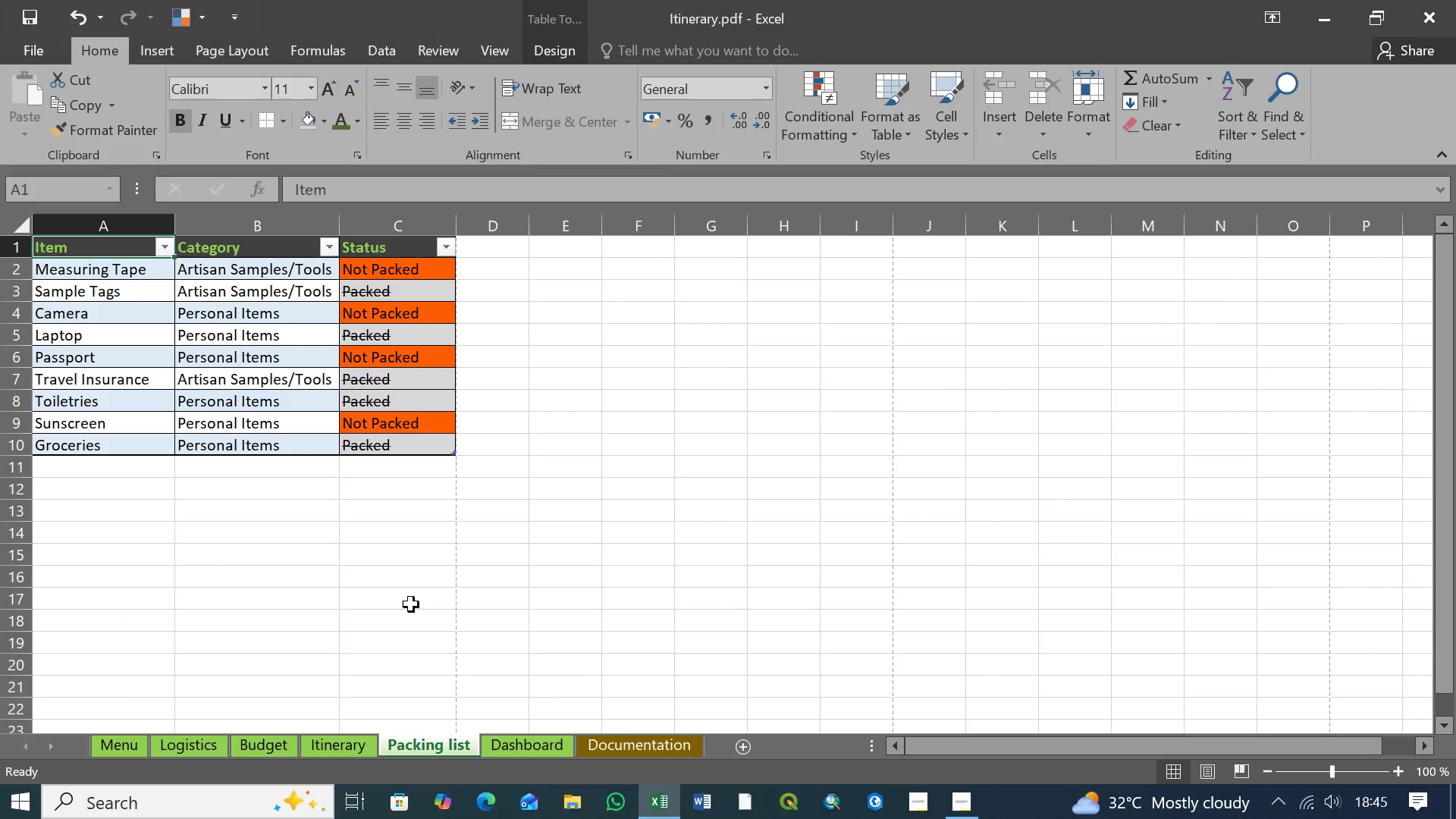 
left_click([532, 748])
 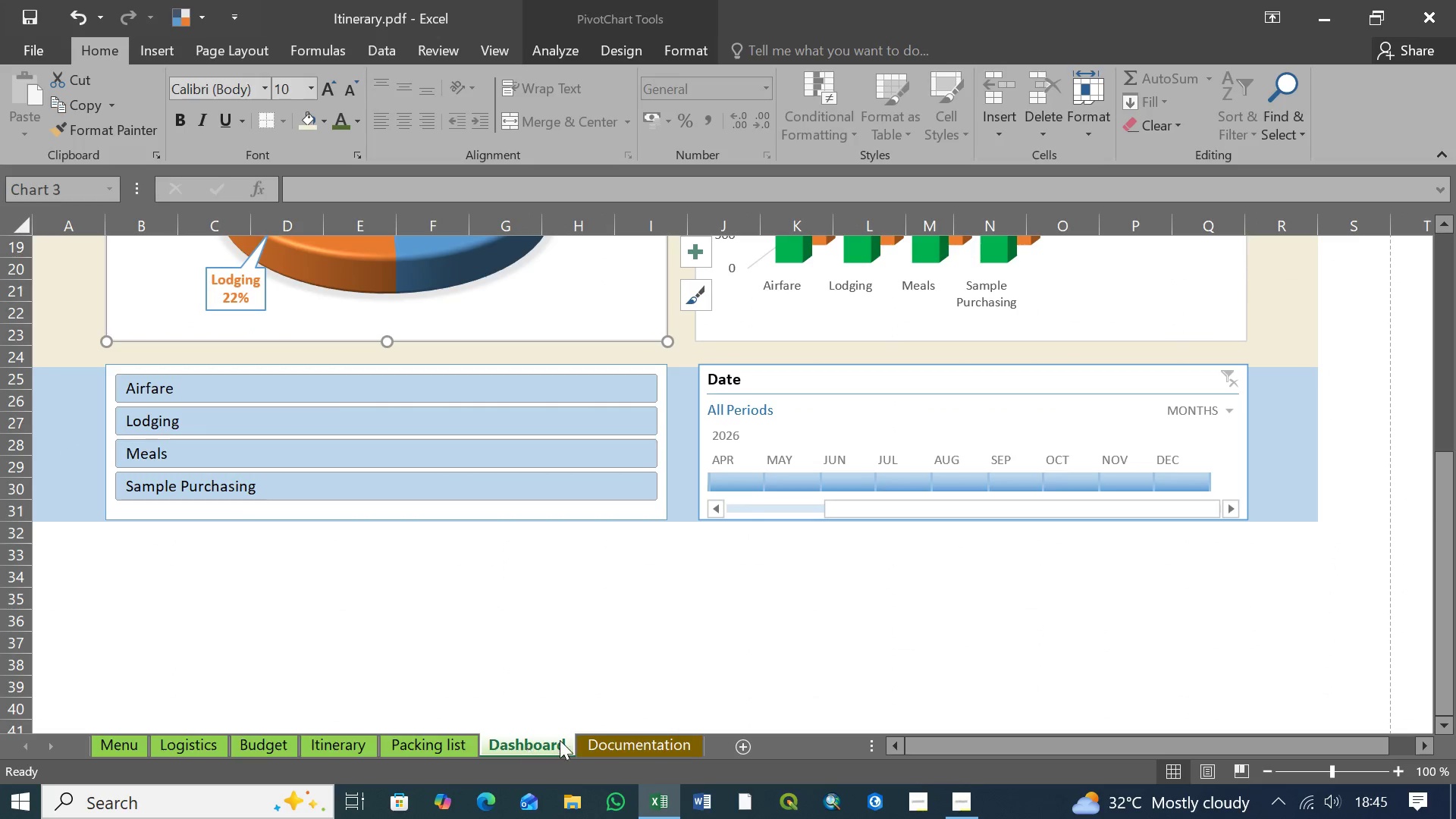 
left_click([639, 742])
 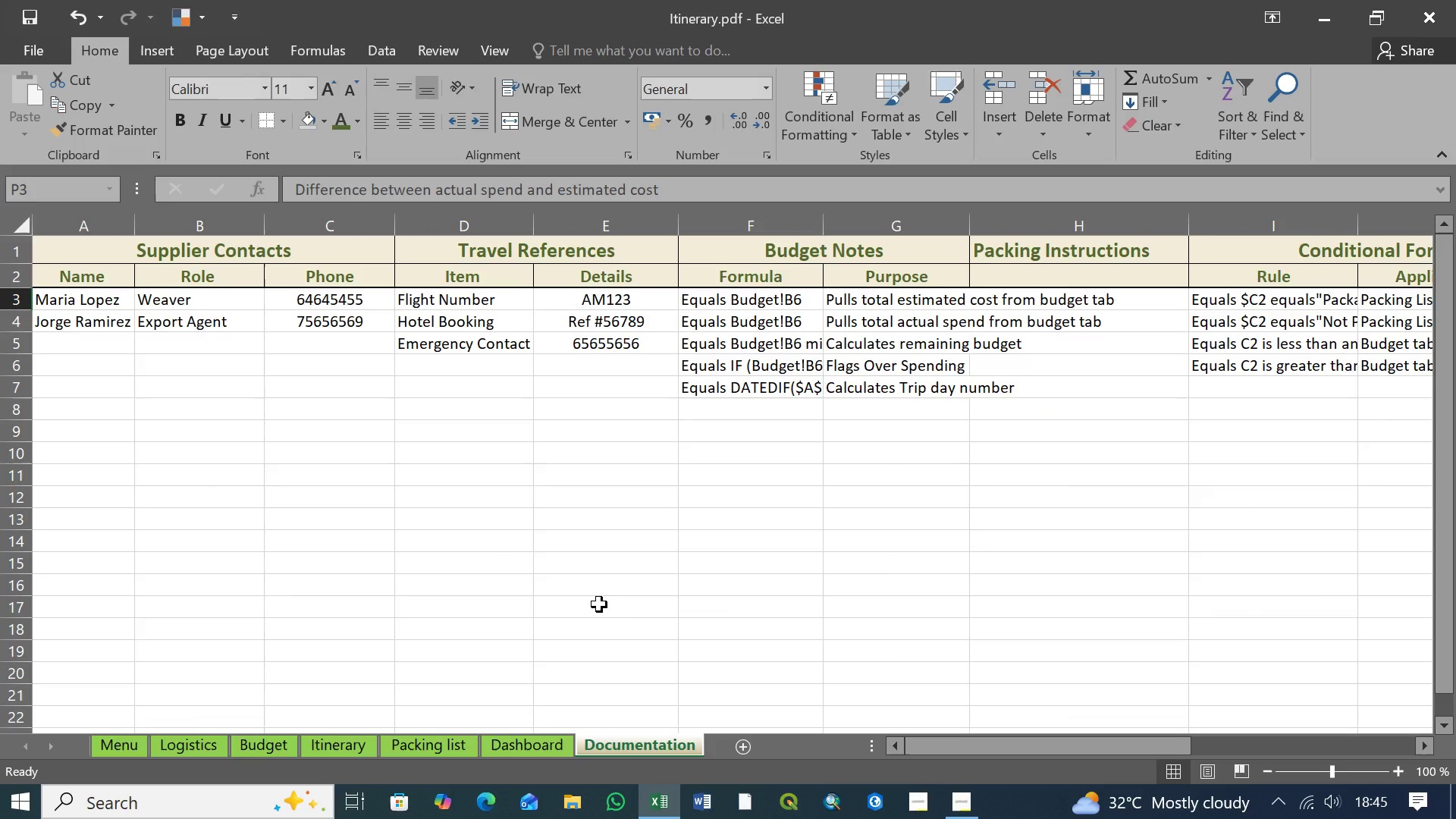 
wait(7.69)
 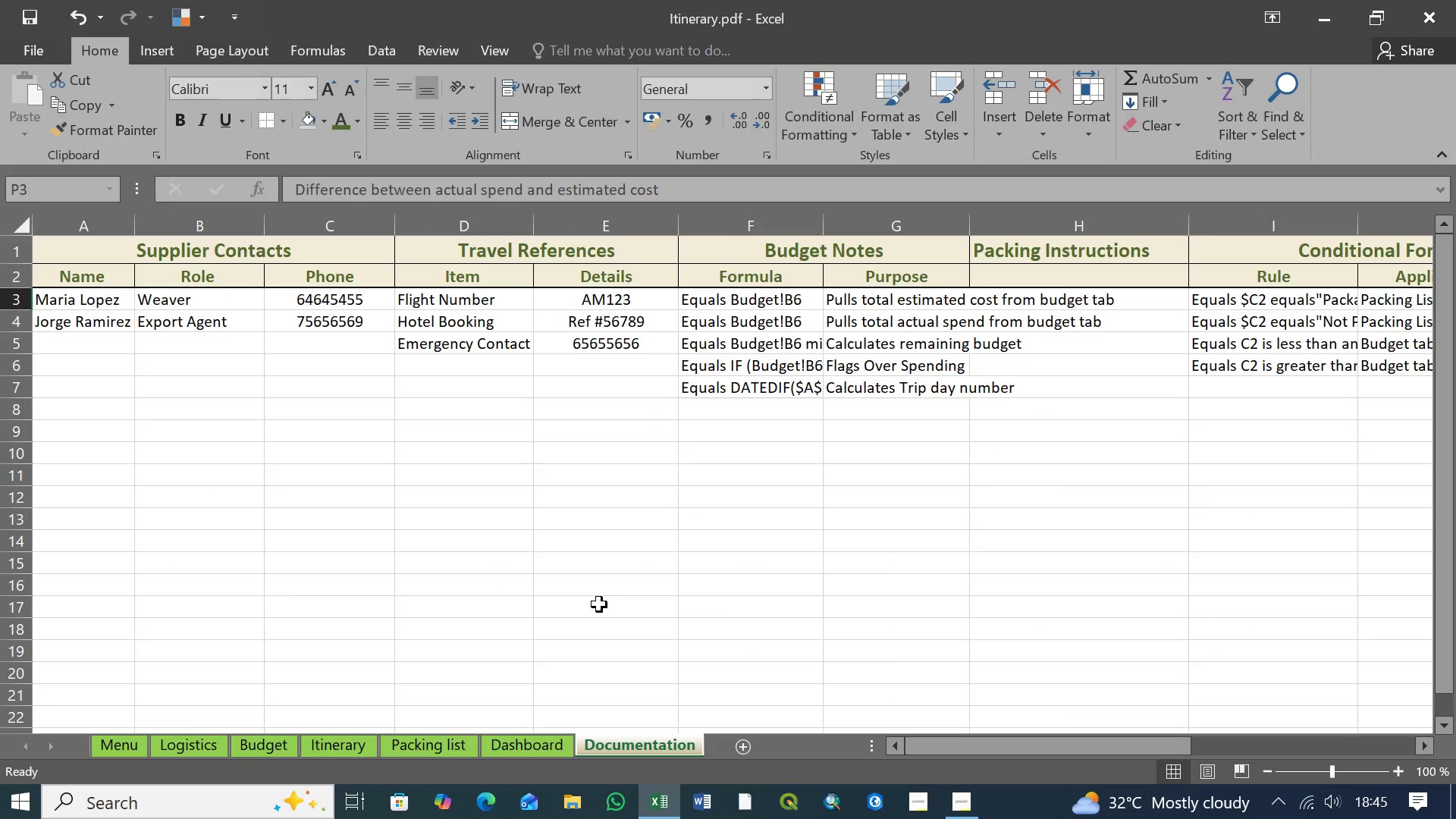 
key(Control+S)
 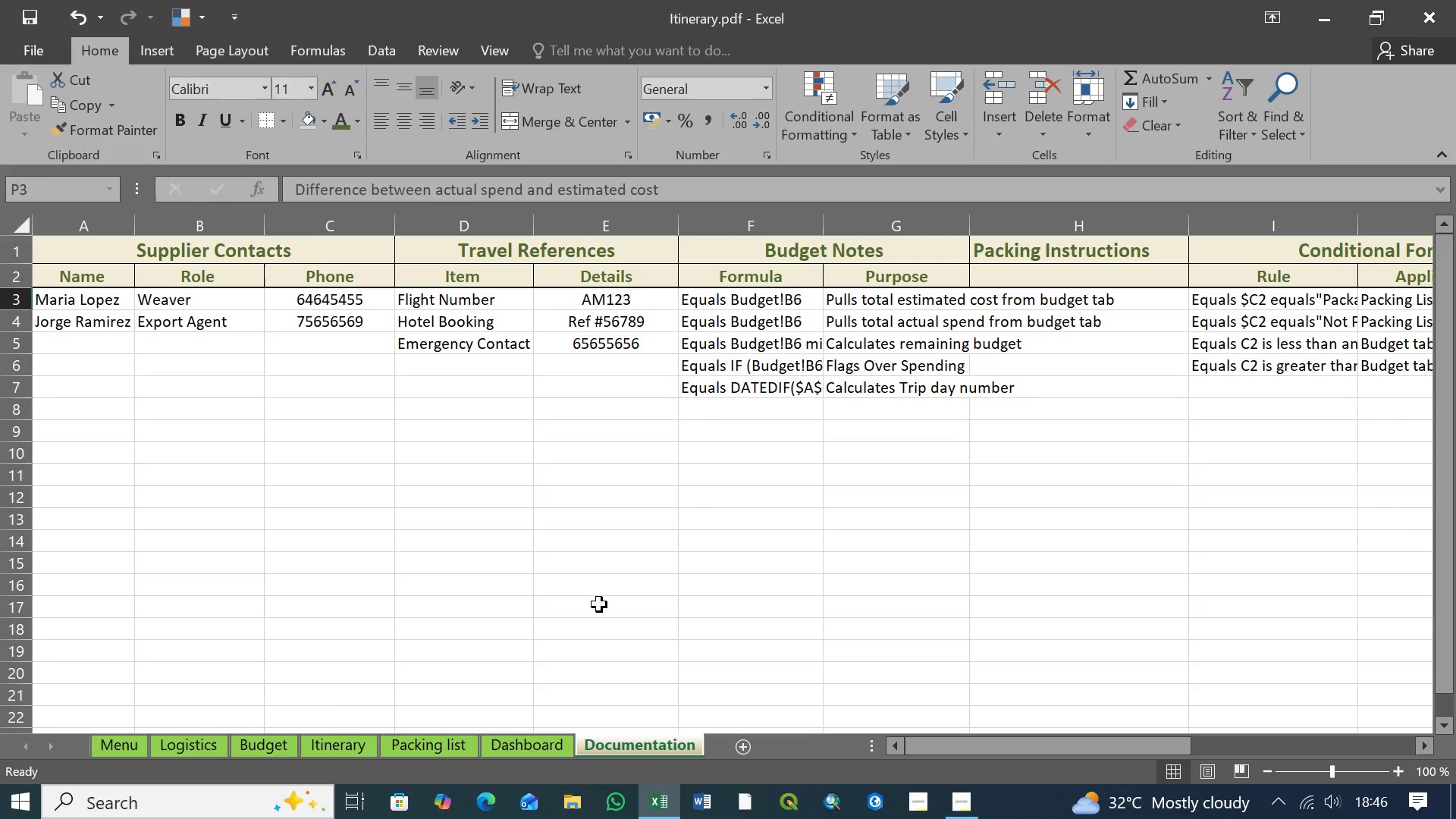 
wait(70.38)
 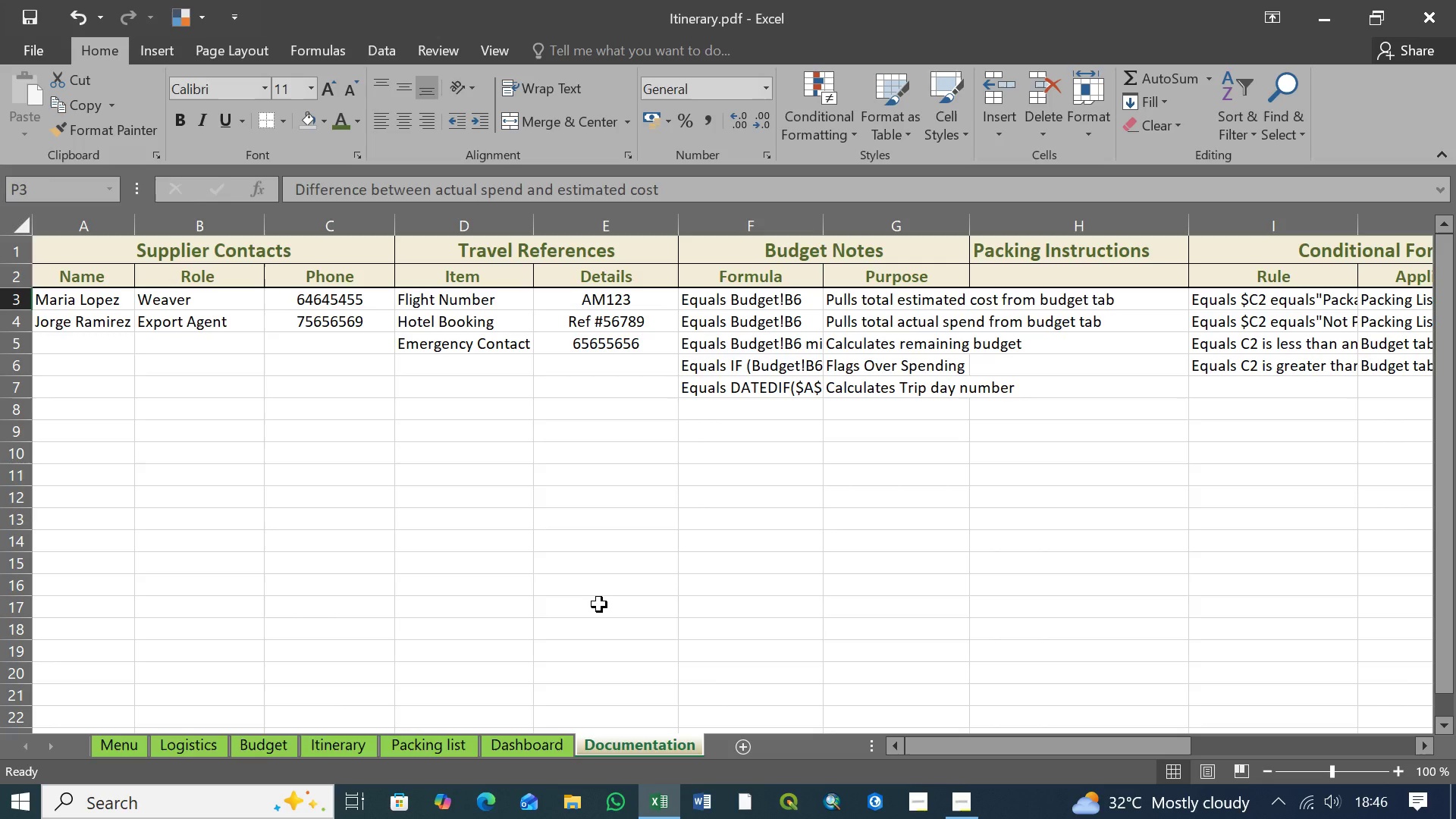 
left_click([1328, 372])
 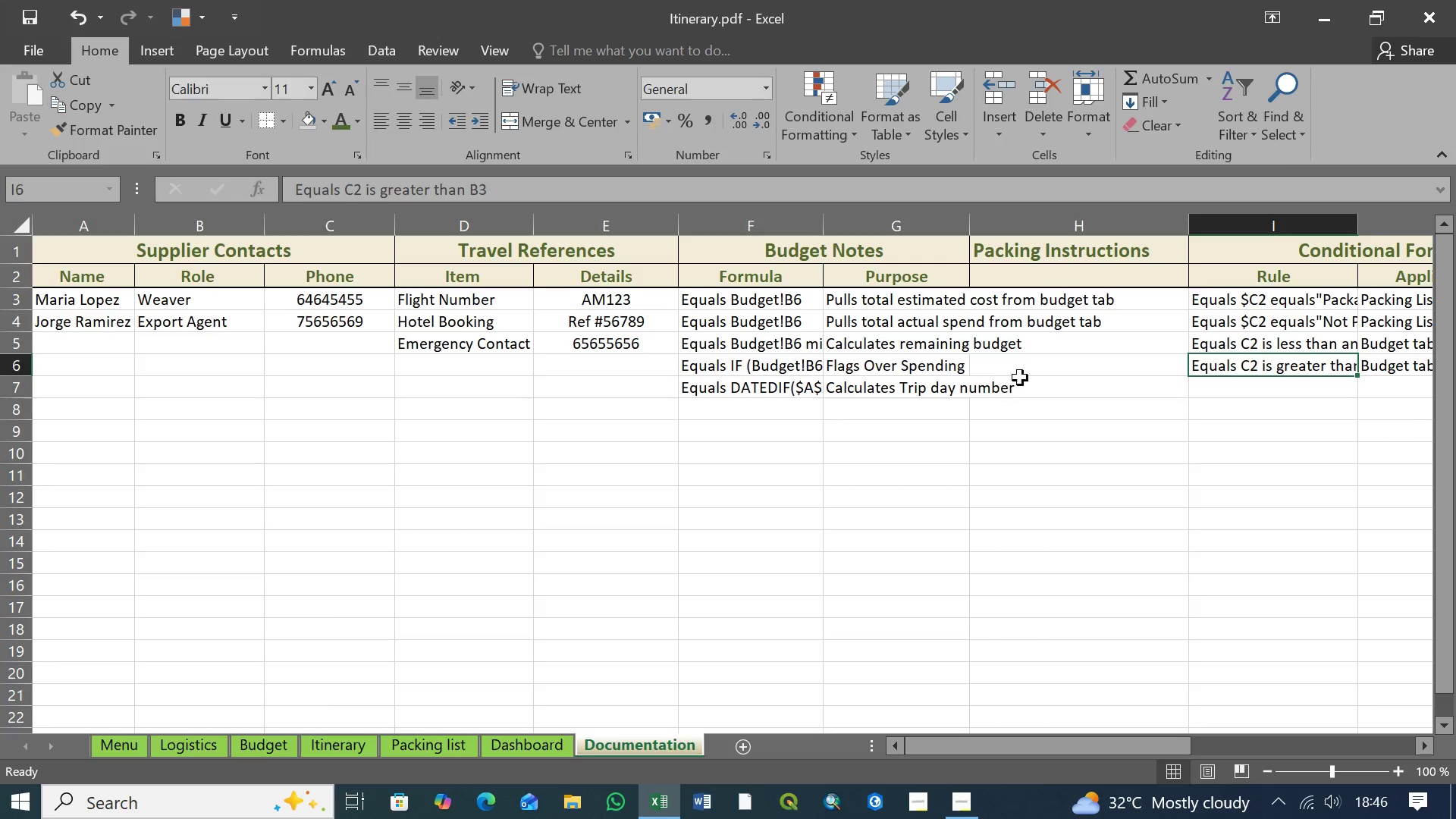 